 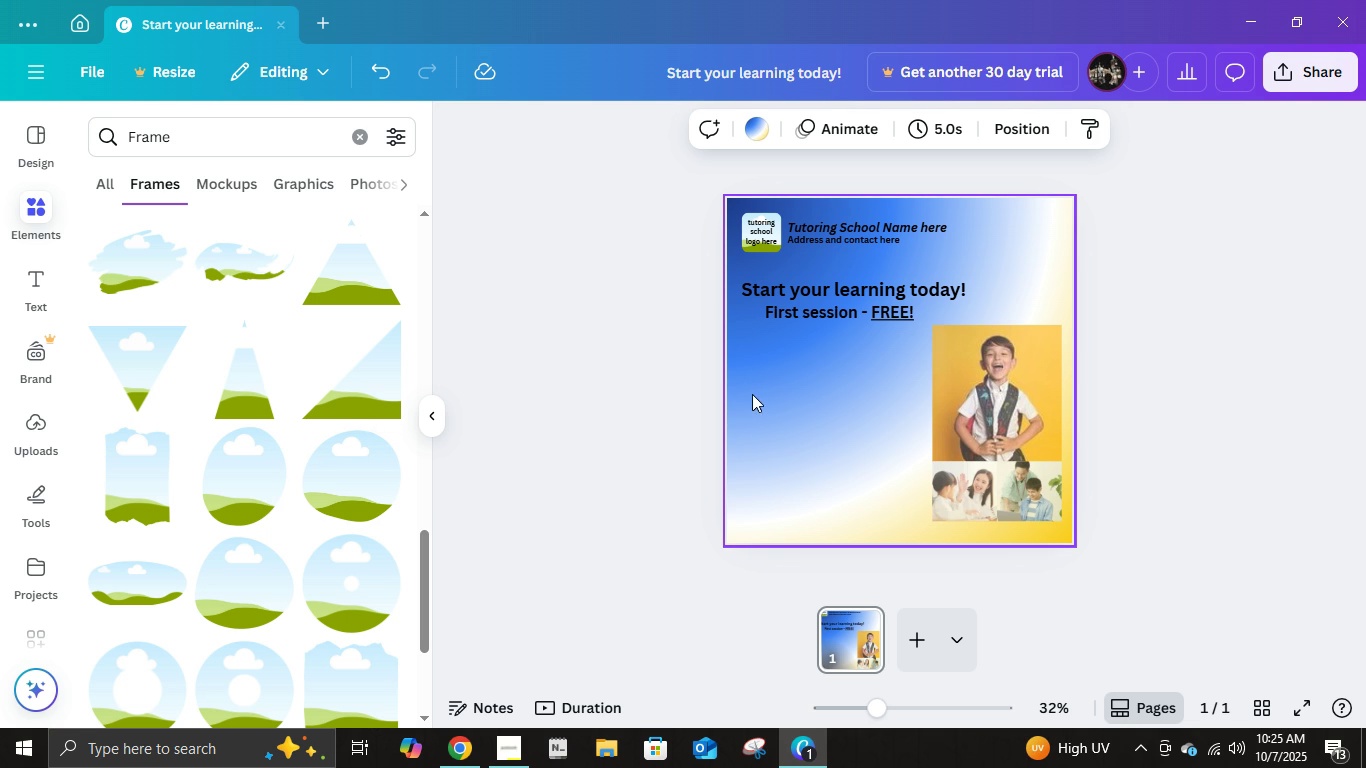 
scroll: coordinate [287, 551], scroll_direction: down, amount: 15.0
 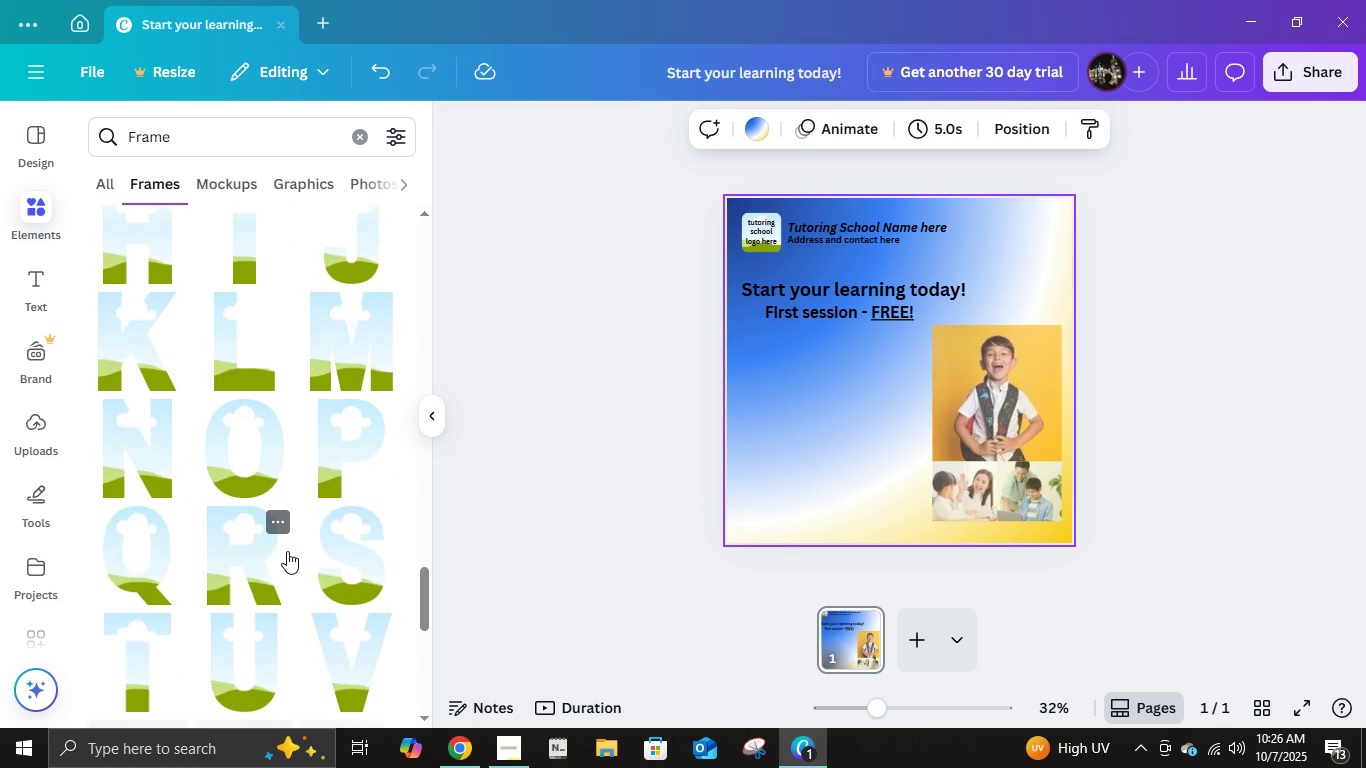 
scroll: coordinate [287, 543], scroll_direction: up, amount: 28.0
 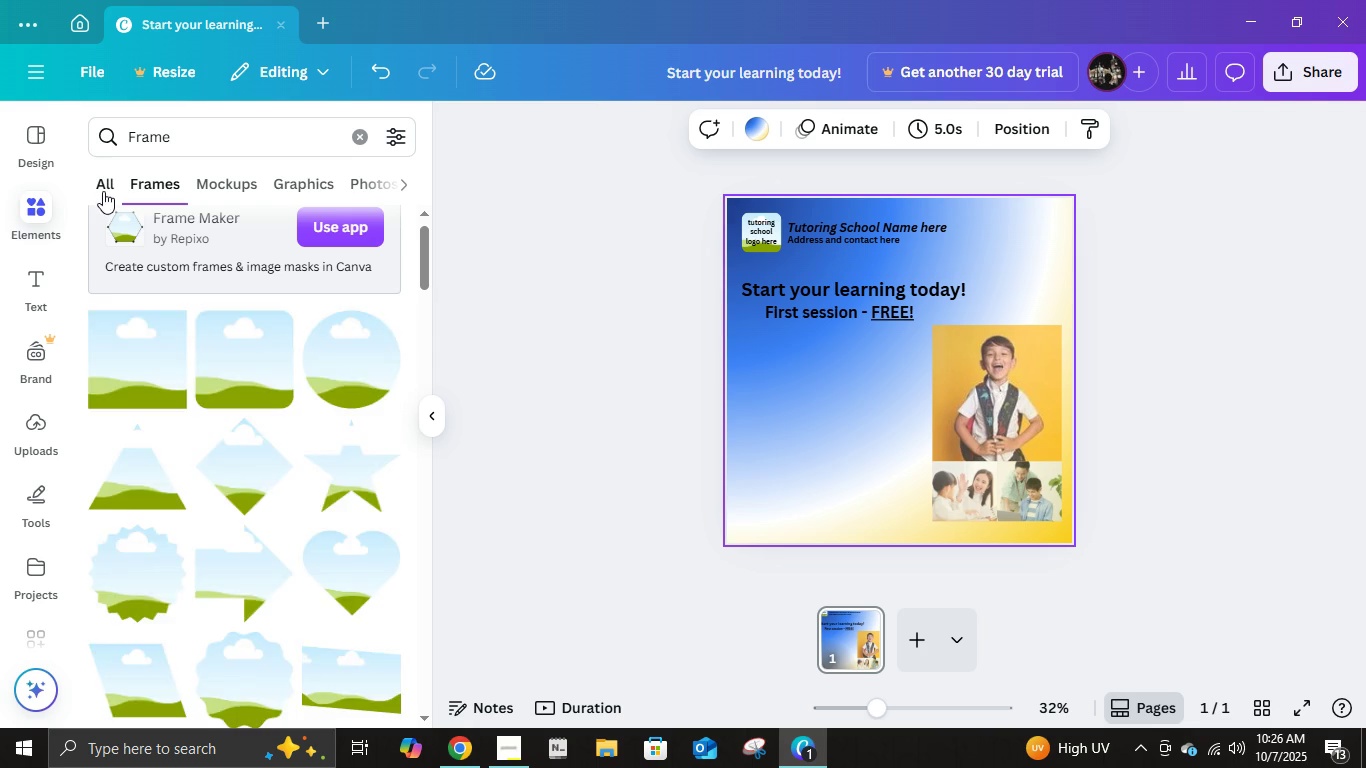 
left_click([103, 191])
 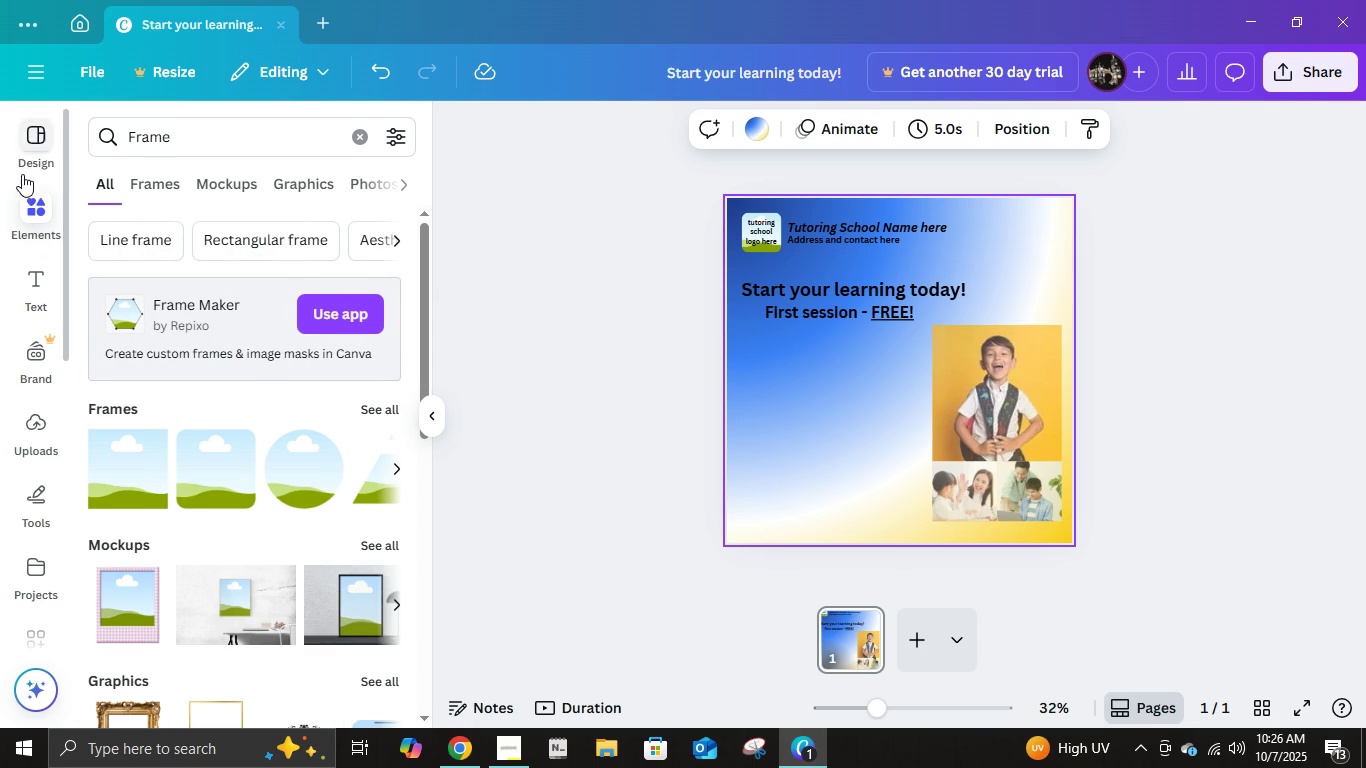 
left_click([41, 222])
 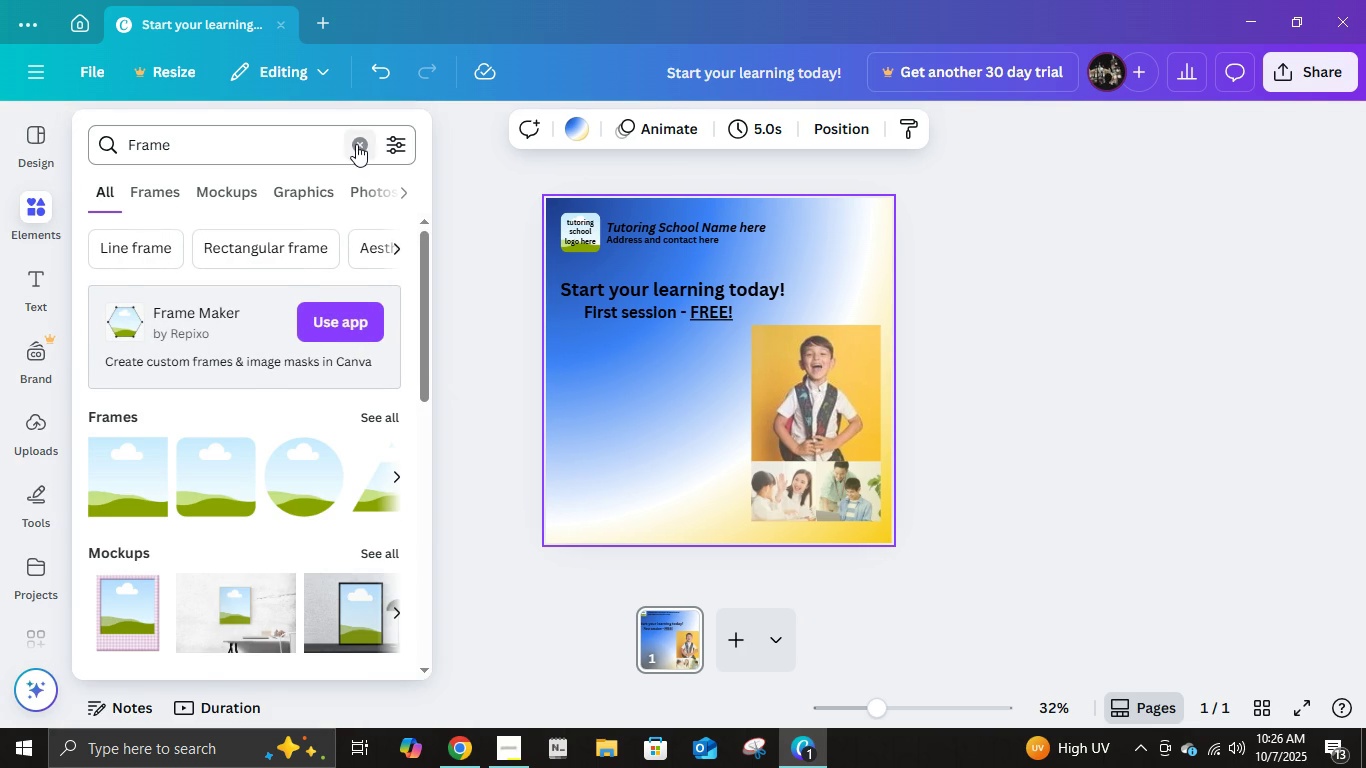 
left_click([356, 144])
 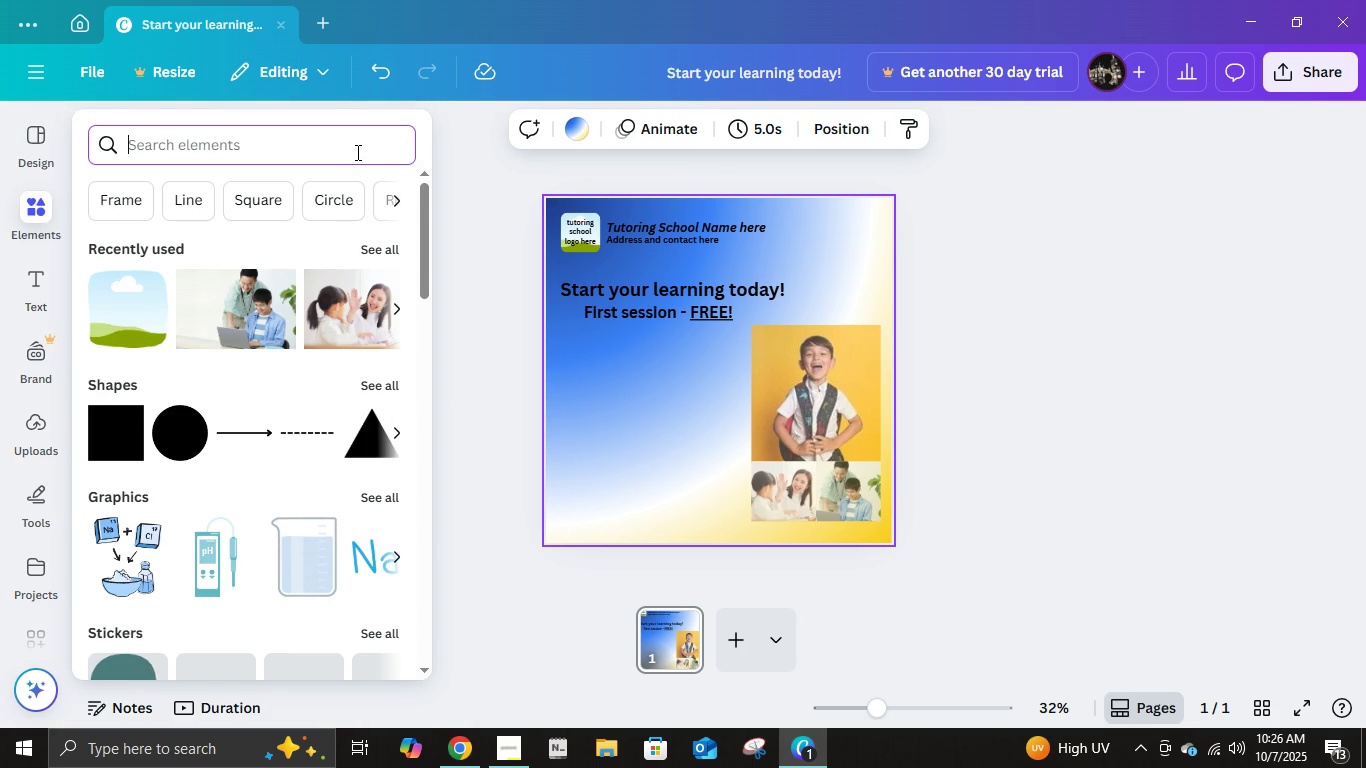 
type(ta)
key(Backspace)
key(Backspace)
key(Backspace)
key(Backspace)
key(Backspace)
key(Backspace)
key(Backspace)
key(Backspace)
type(learning)
 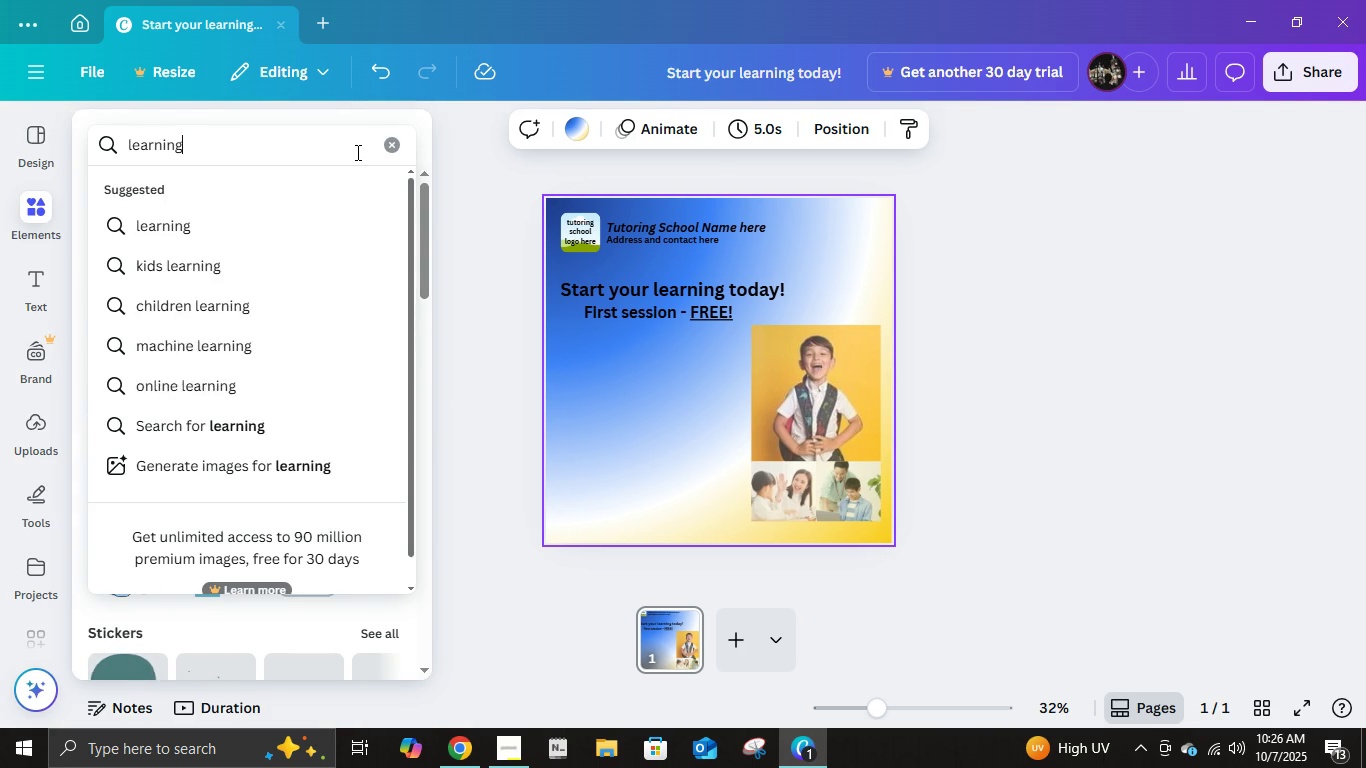 
key(Enter)
 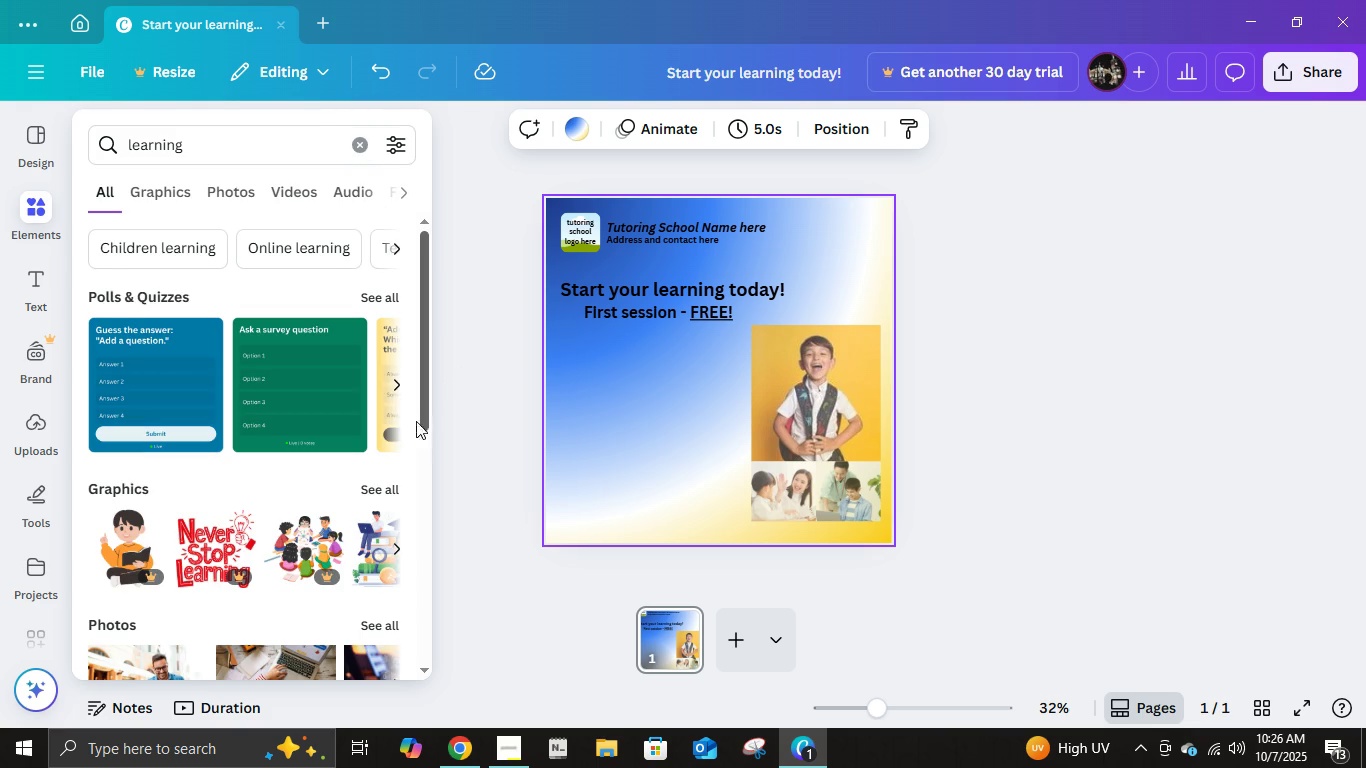 
scroll: coordinate [222, 526], scroll_direction: down, amount: 3.0
 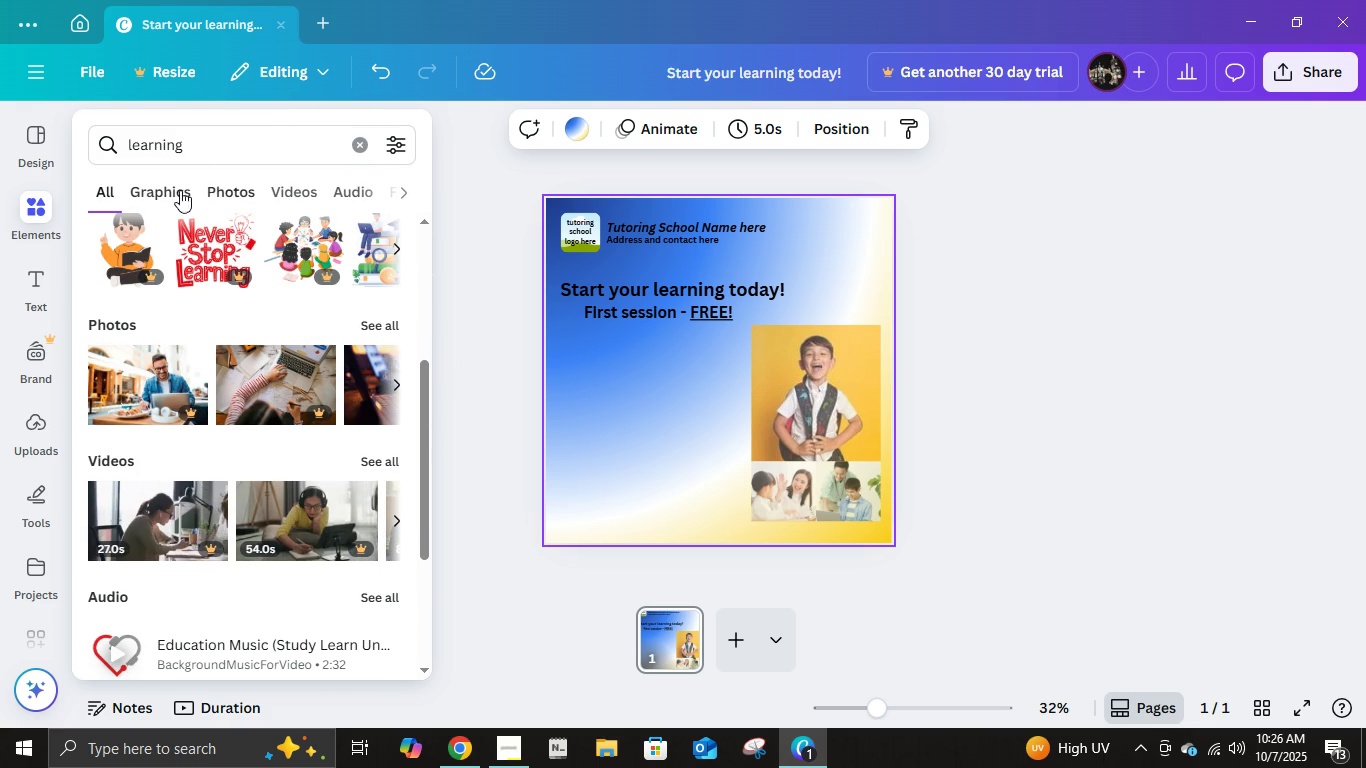 
left_click([227, 188])
 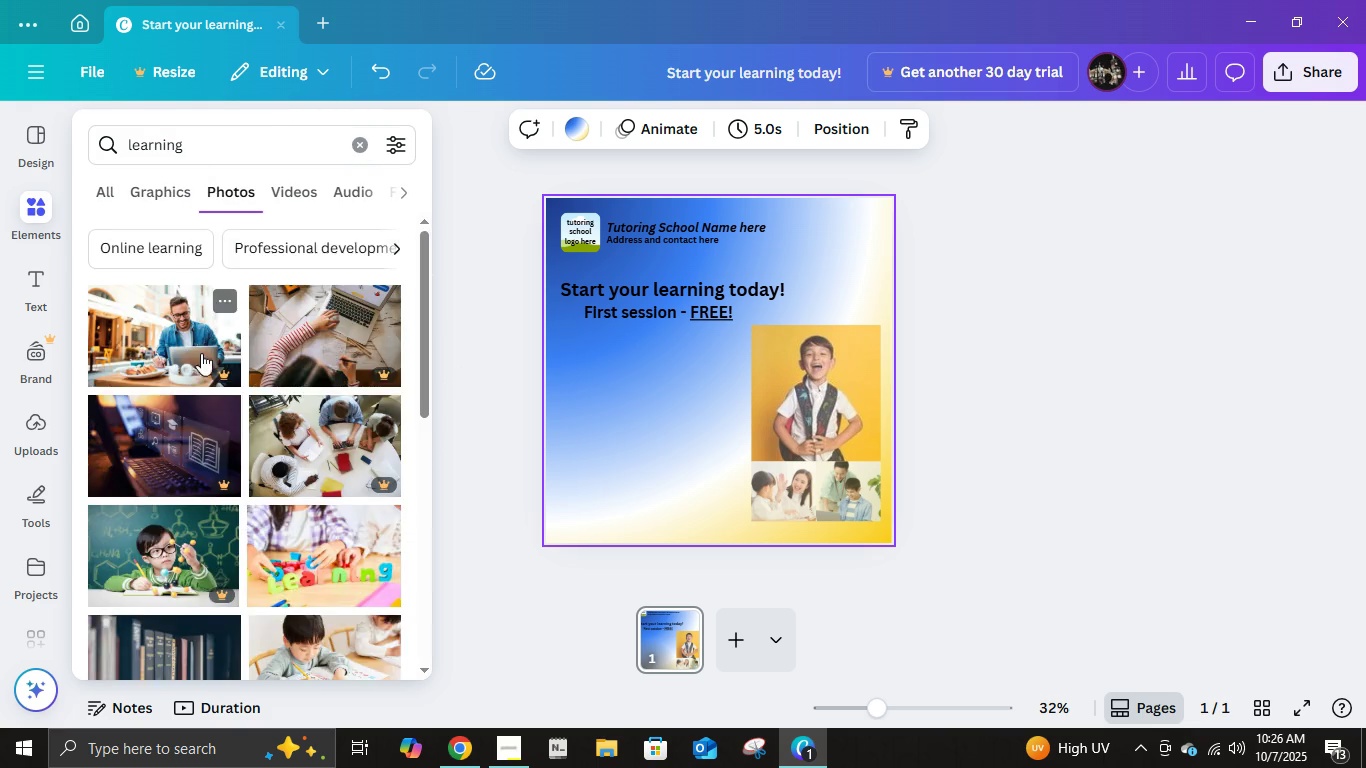 
scroll: coordinate [255, 355], scroll_direction: down, amount: 2.0
 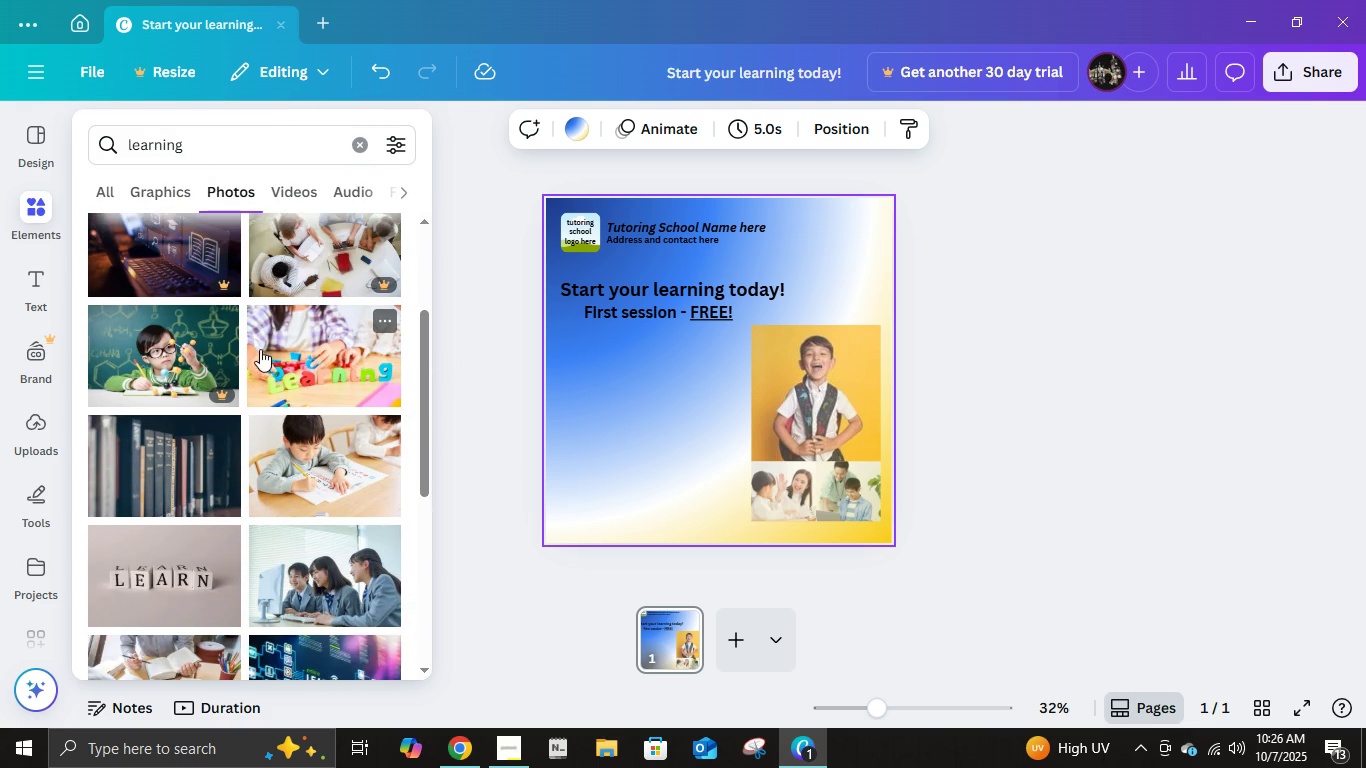 
scroll: coordinate [263, 348], scroll_direction: up, amount: 1.0
 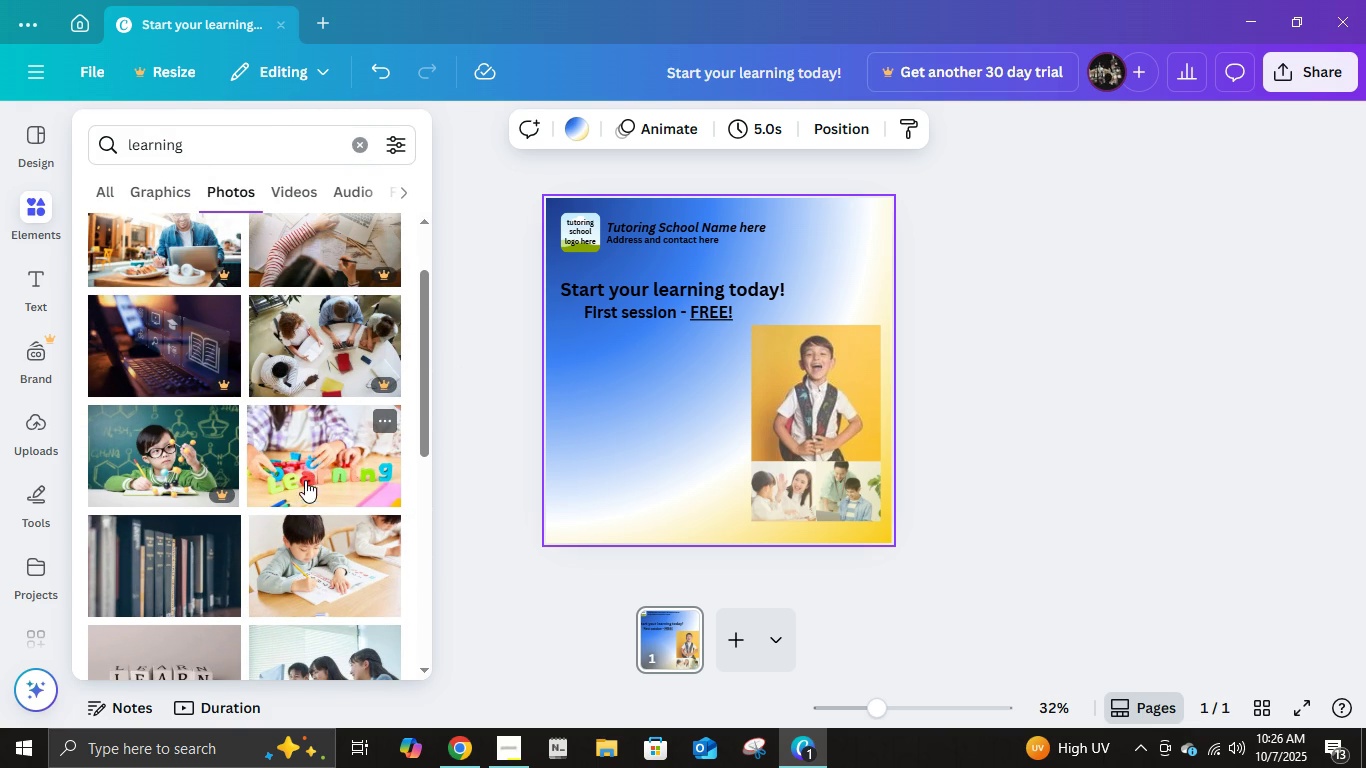 
scroll: coordinate [301, 487], scroll_direction: down, amount: 1.0
 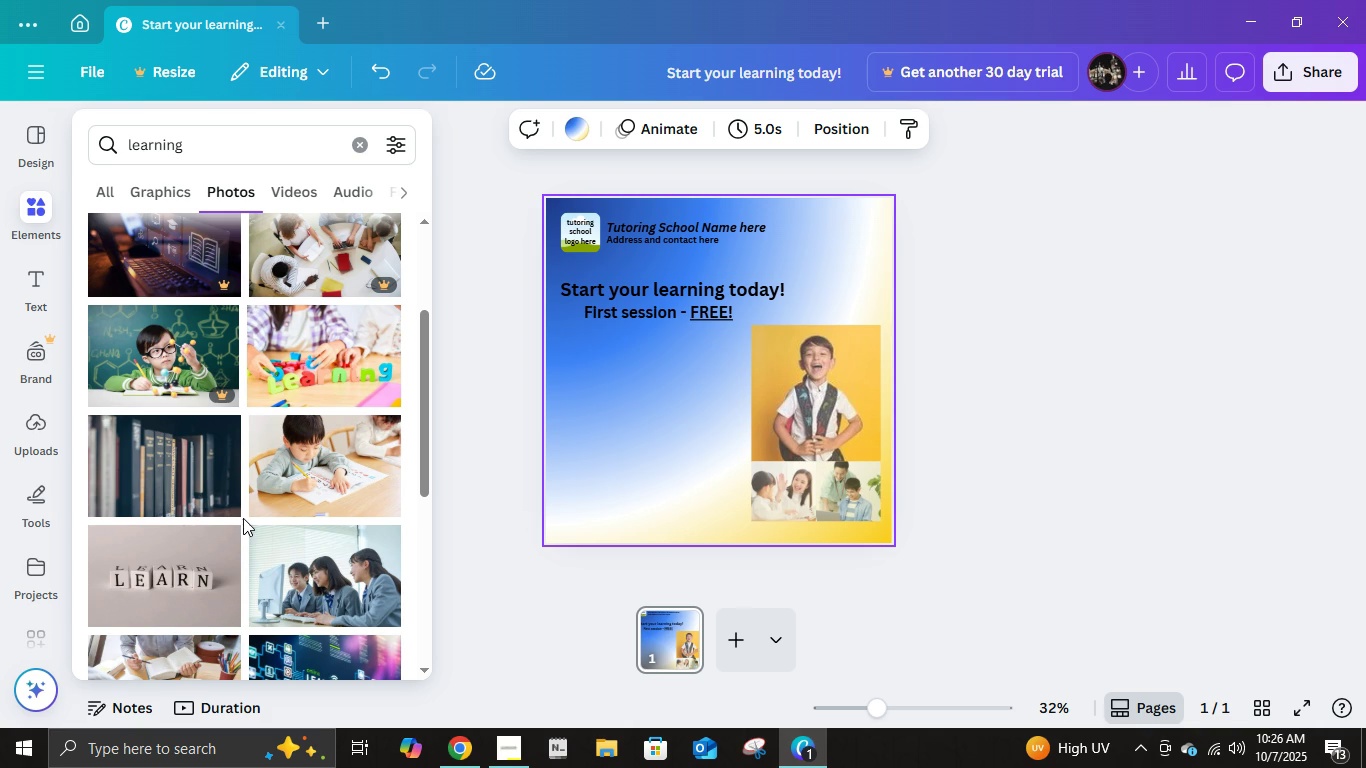 
left_click([175, 476])